 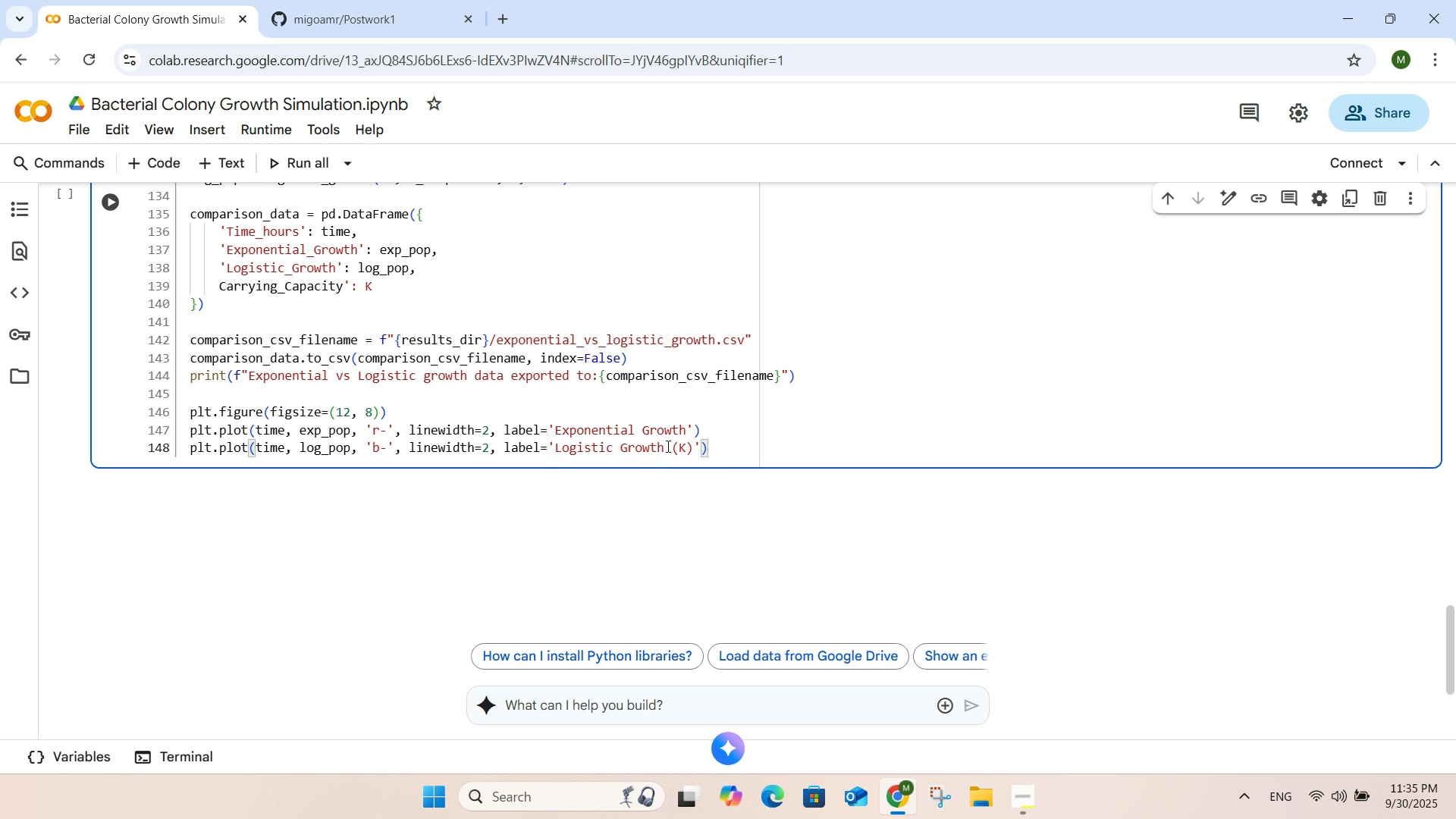 
key(Equal)
 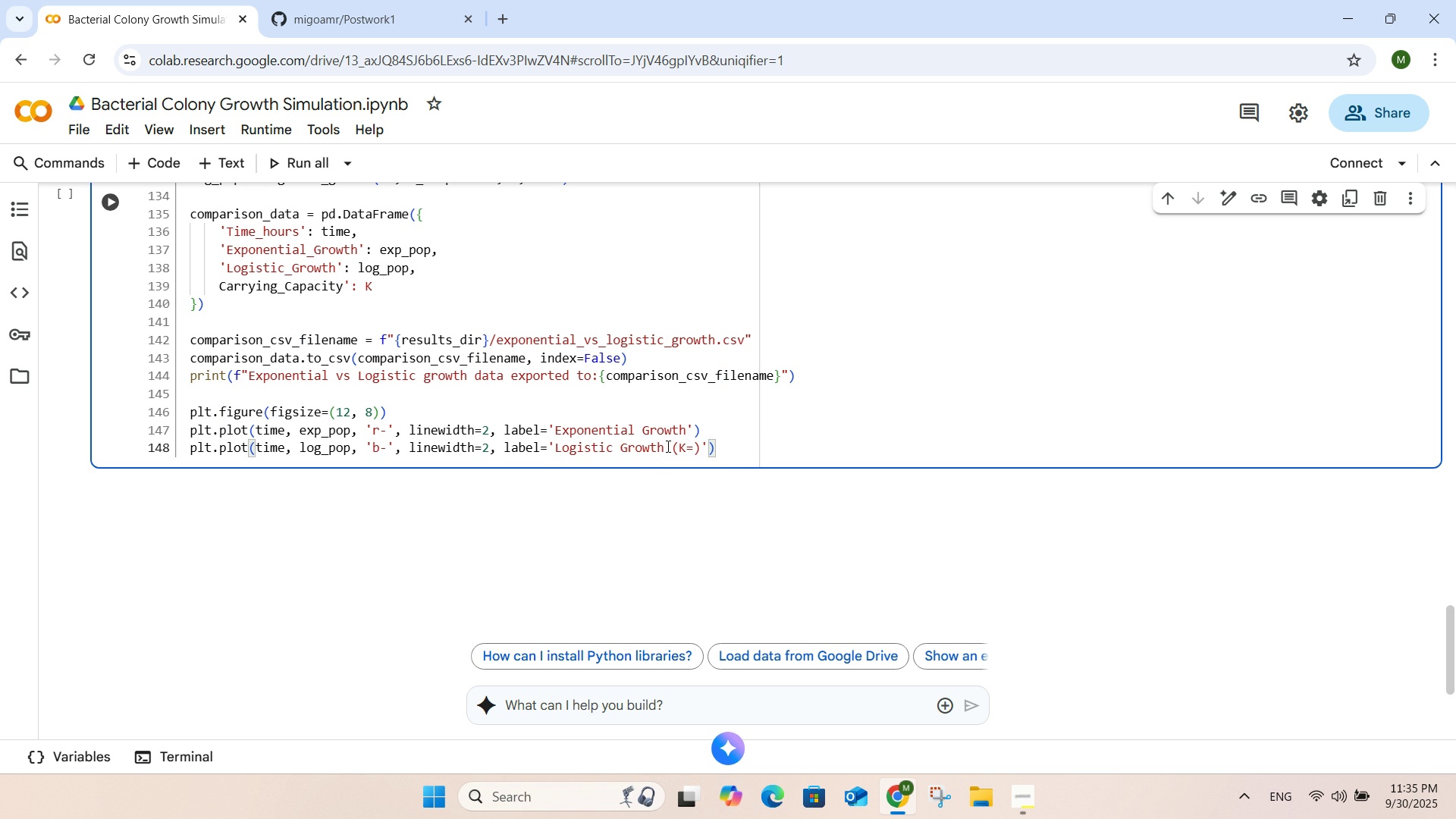 
key(Numpad1)
 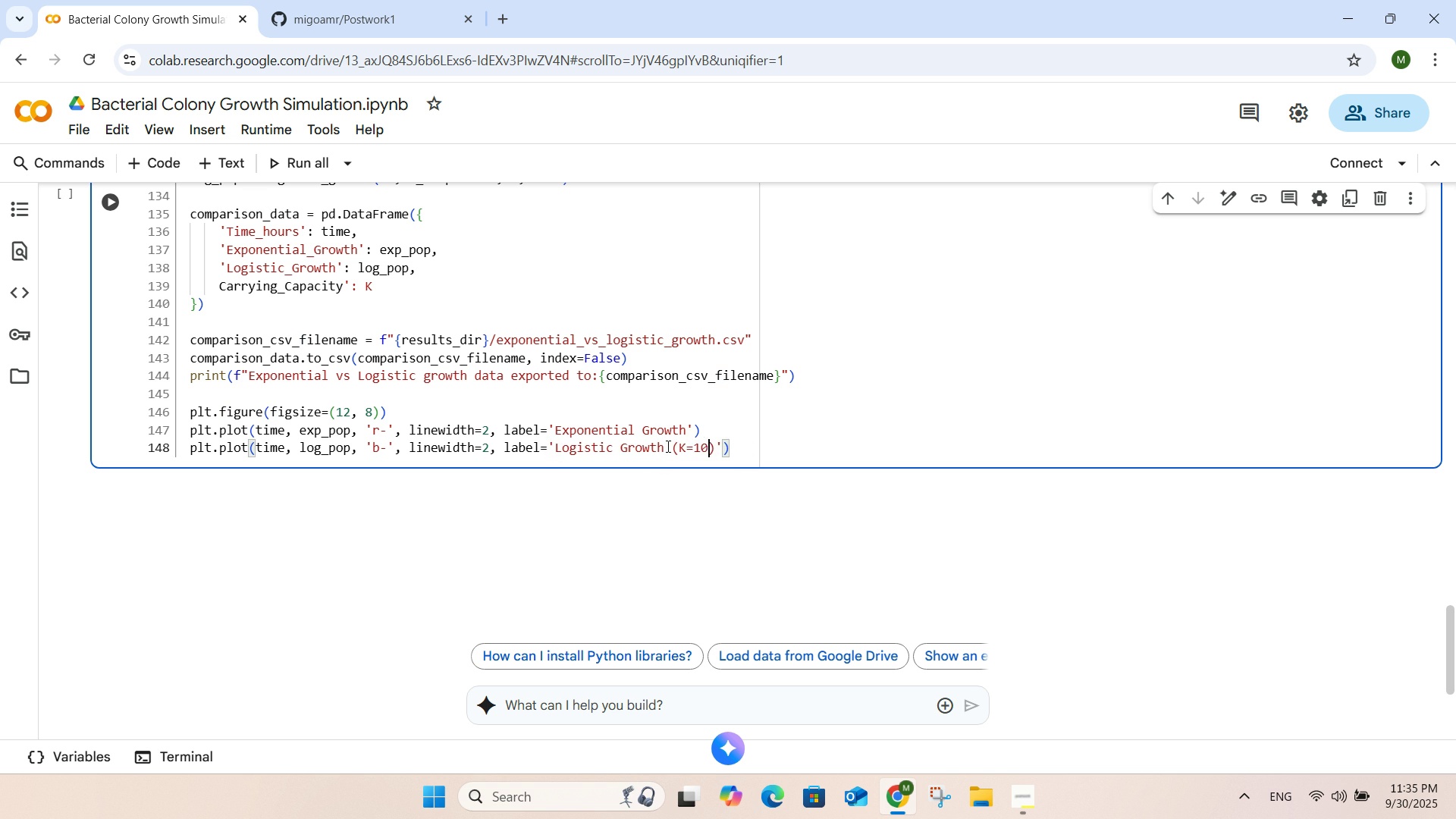 
key(Numpad0)
 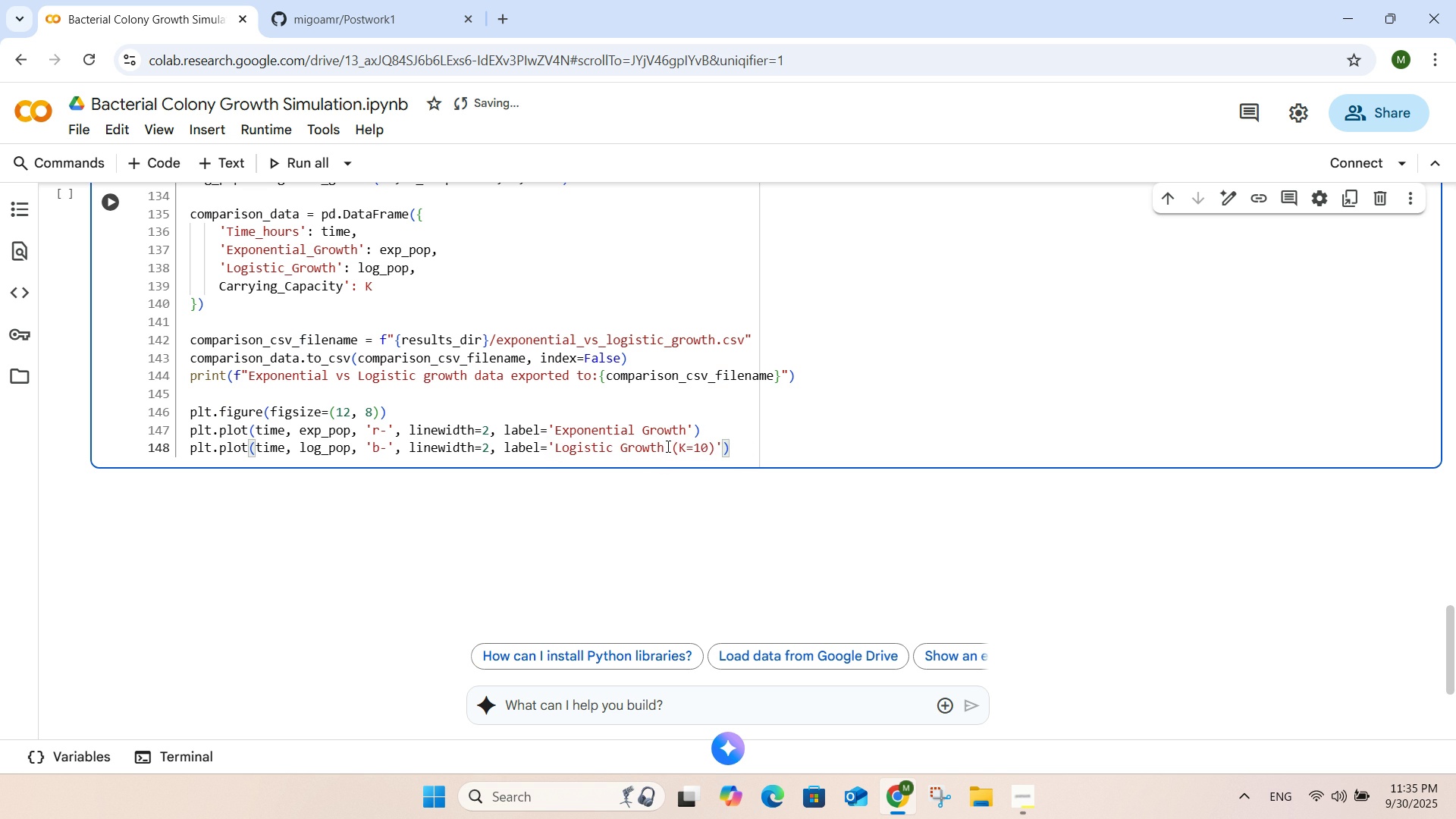 
key(Comma)
 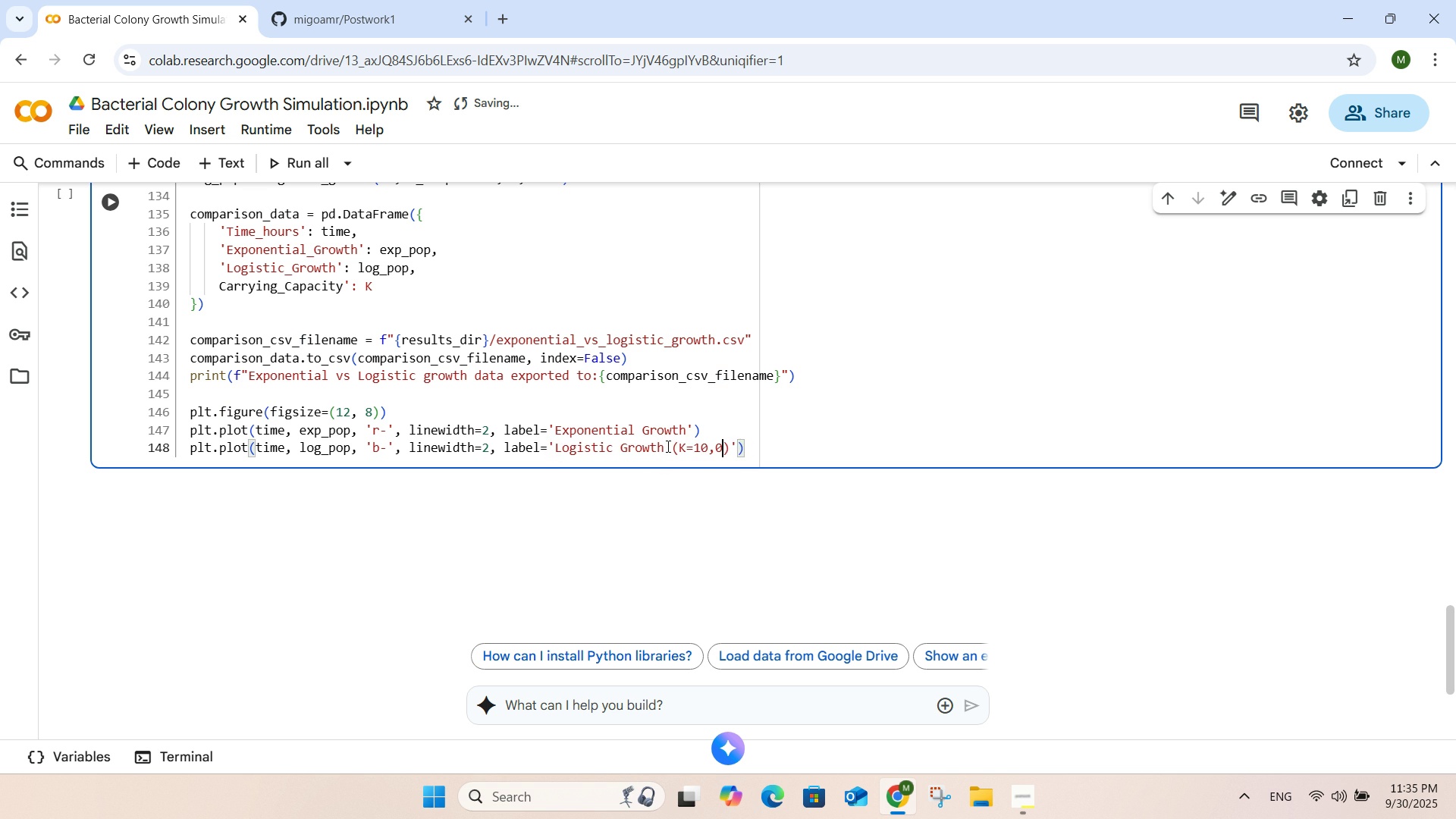 
key(Numpad0)
 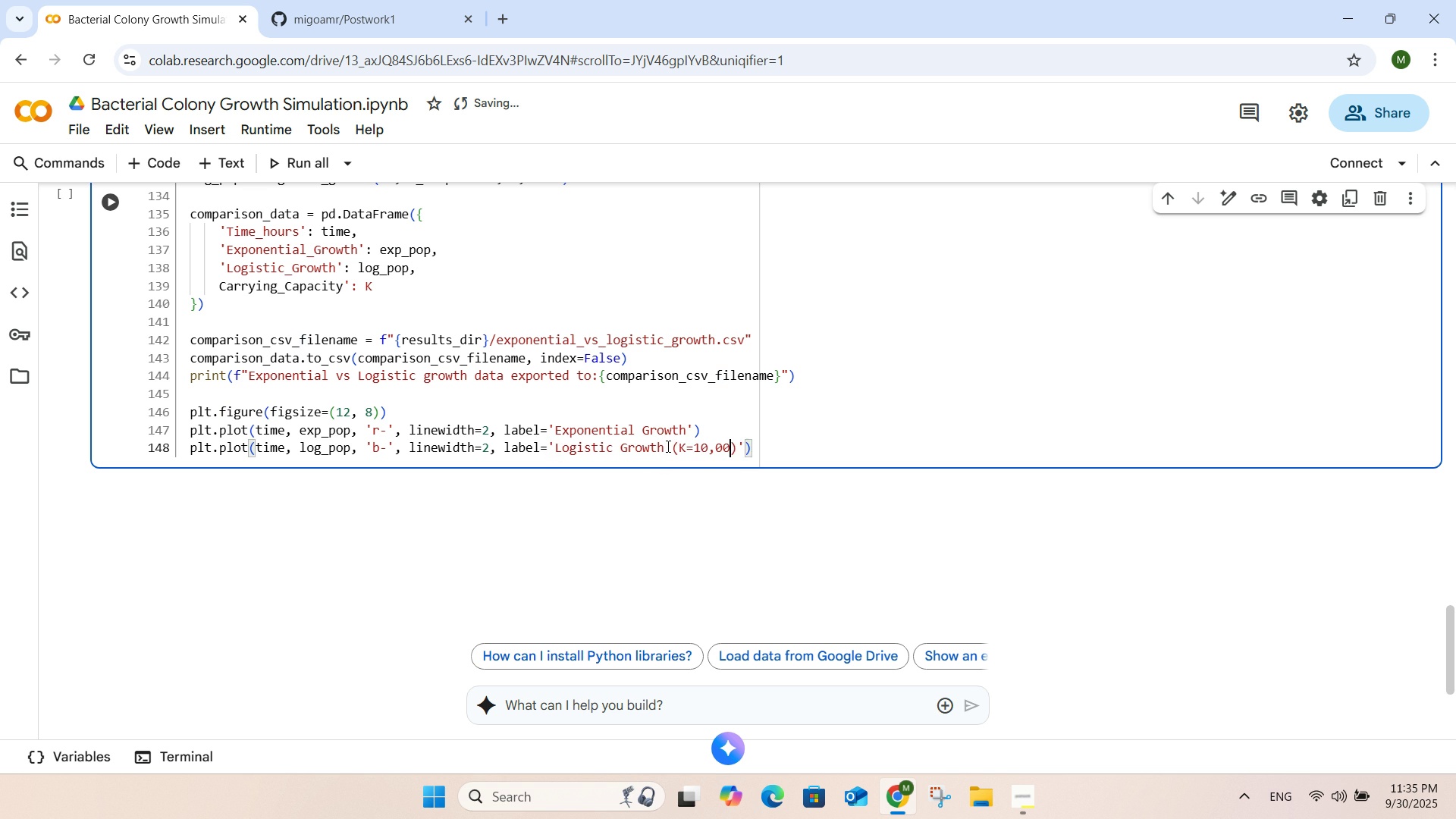 
key(Numpad0)
 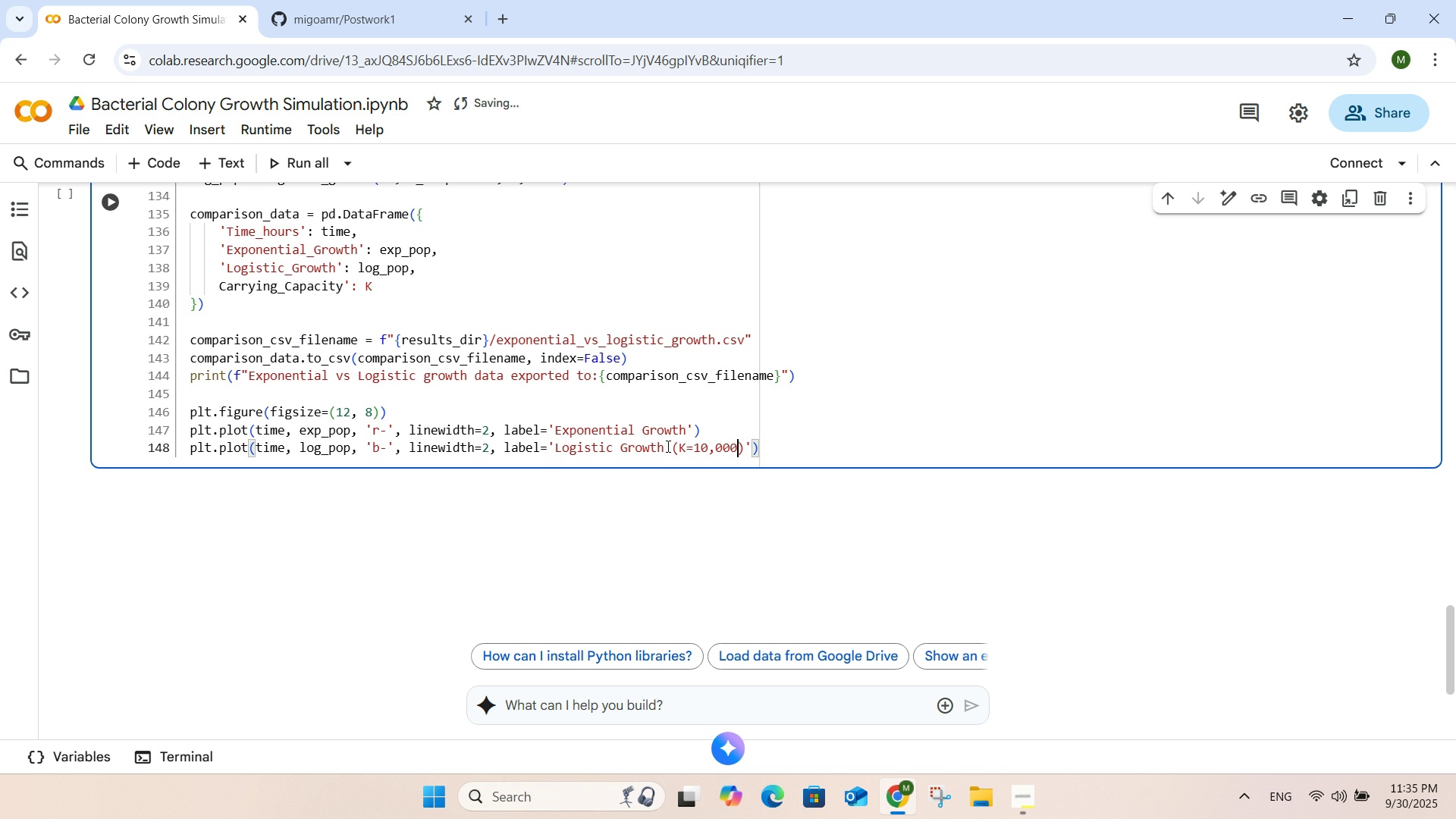 
key(Numpad0)
 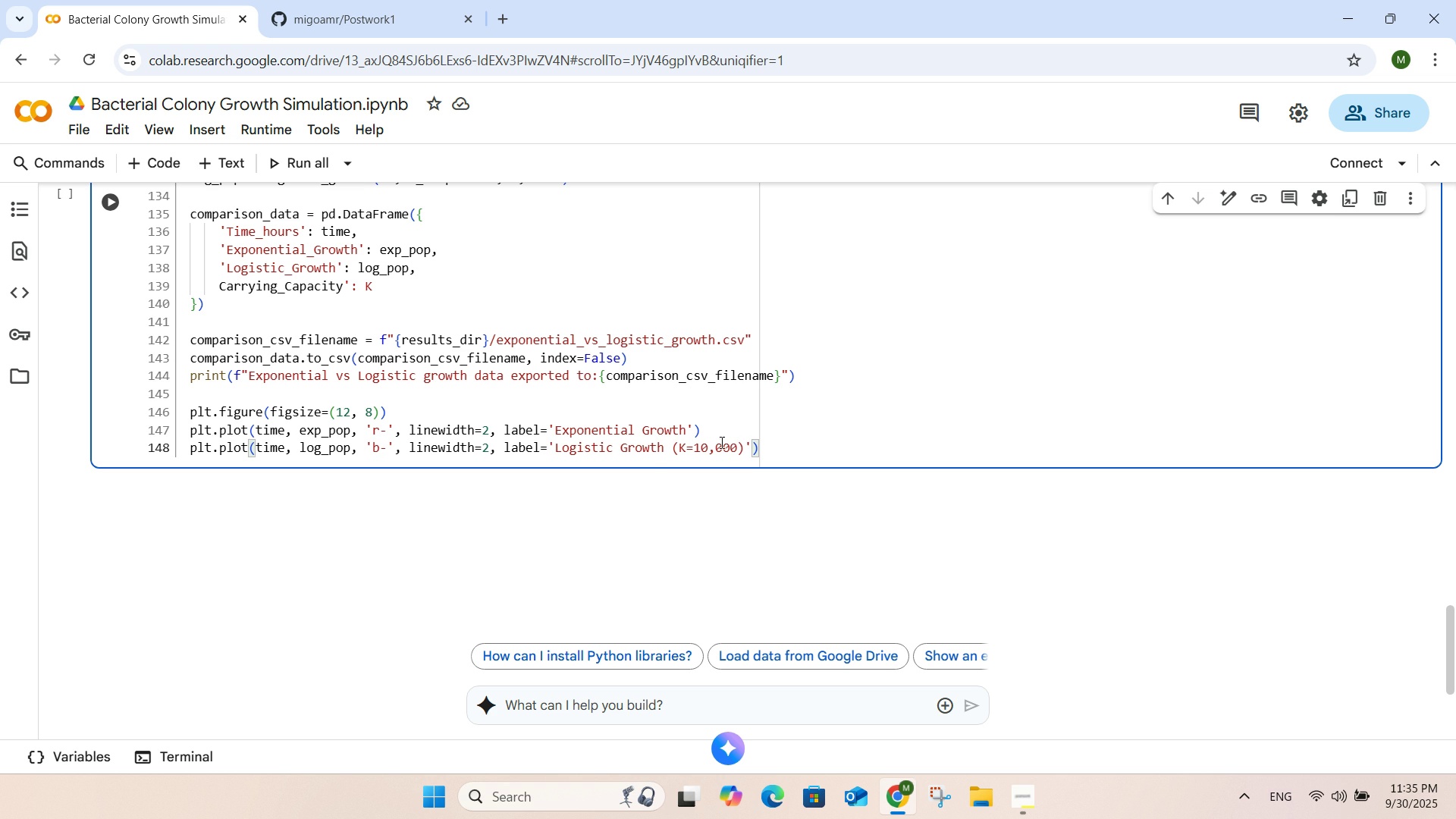 
left_click([786, 447])
 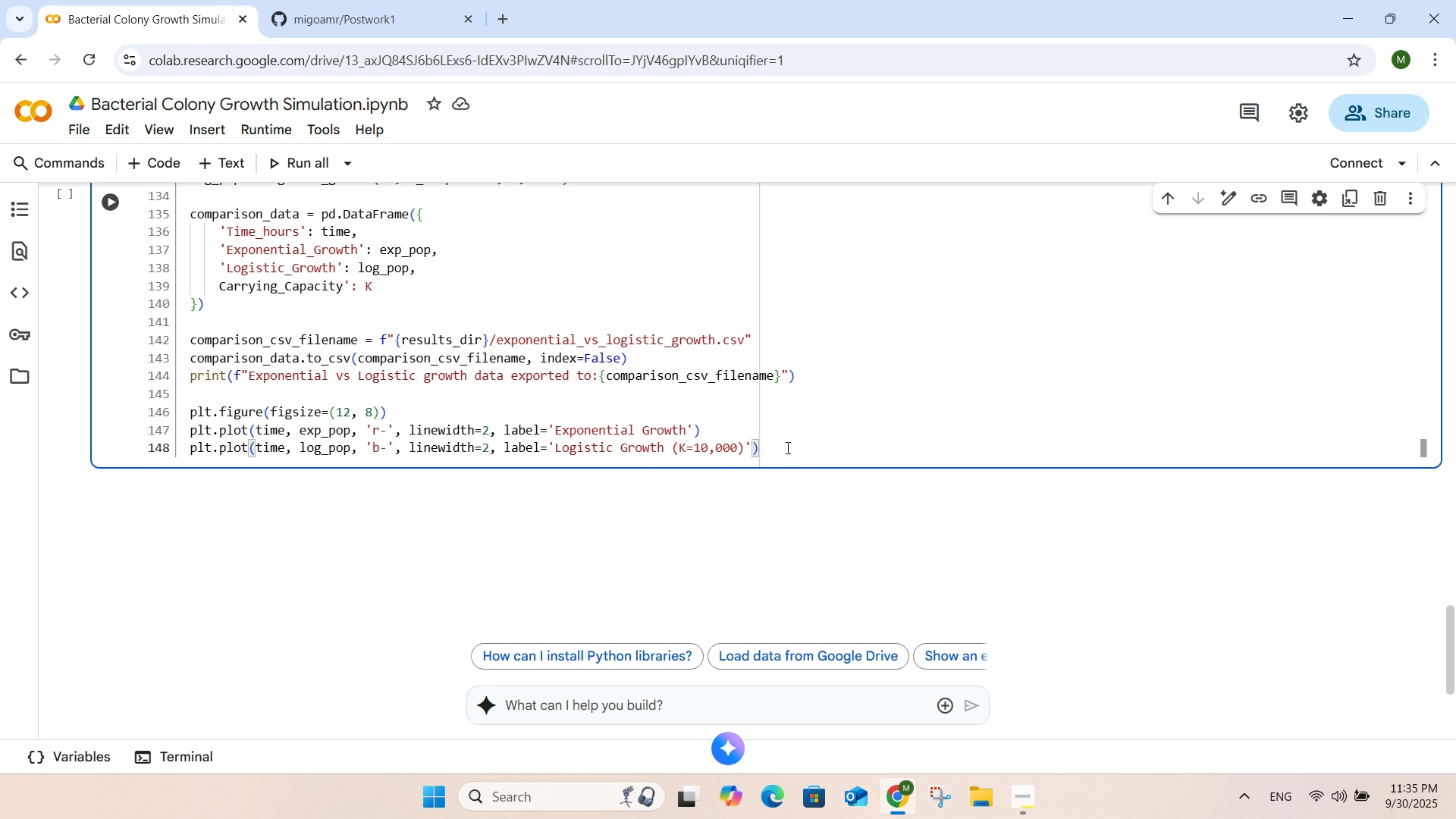 
key(Enter)
 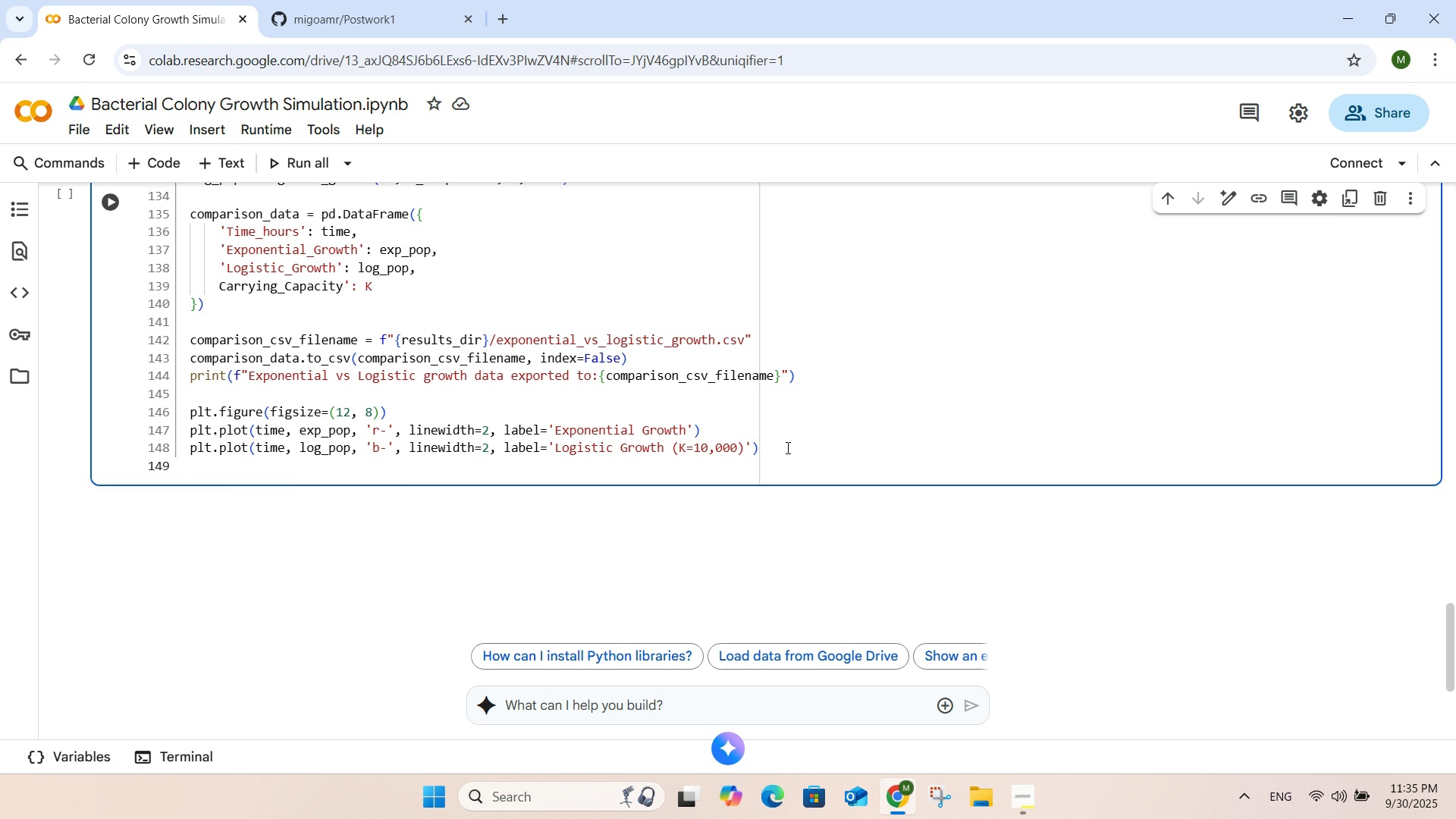 
type(pl)
 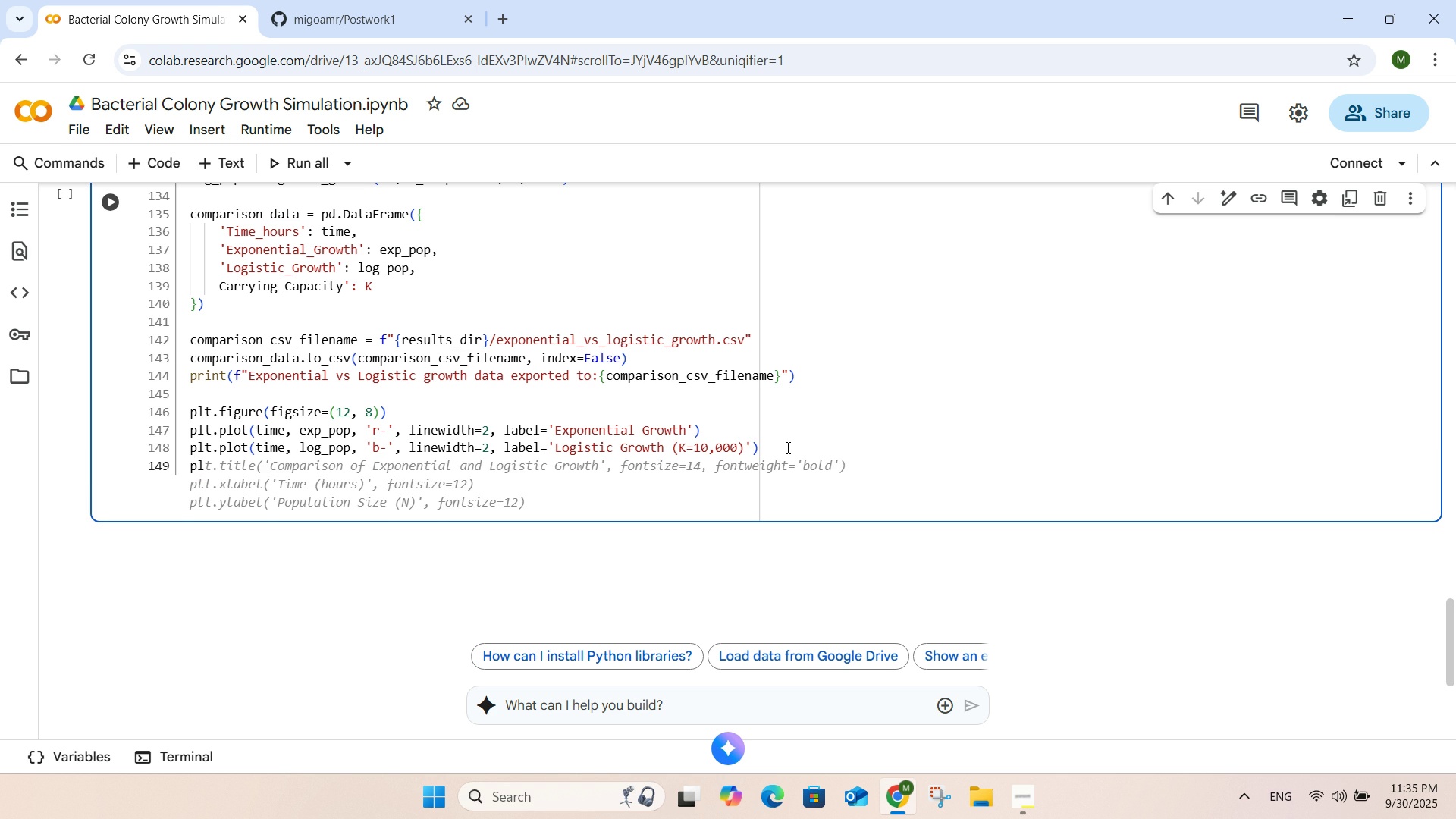 
key(Tab)